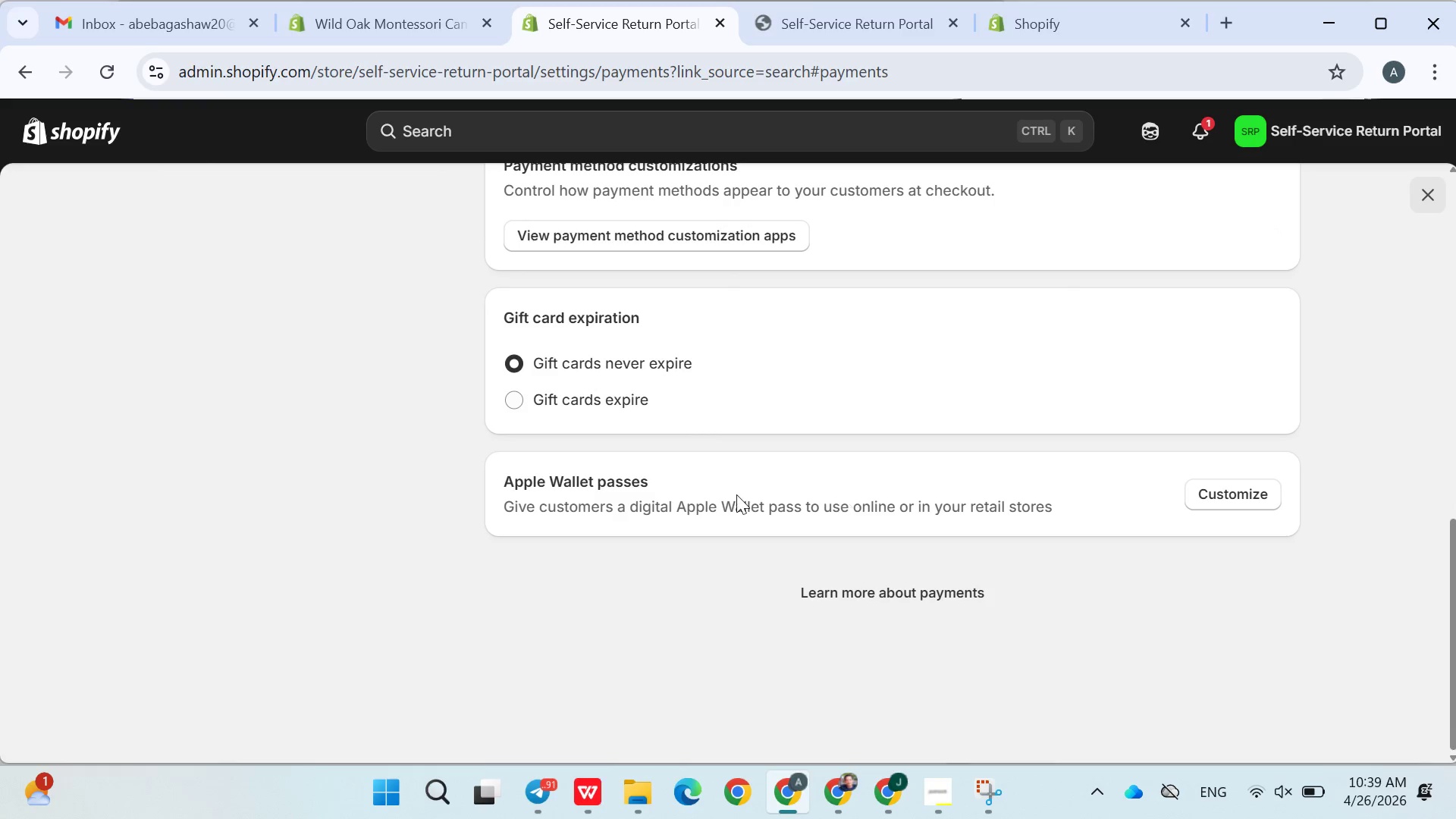 
scroll: coordinate [148, 287], scroll_direction: up, amount: 8.0
 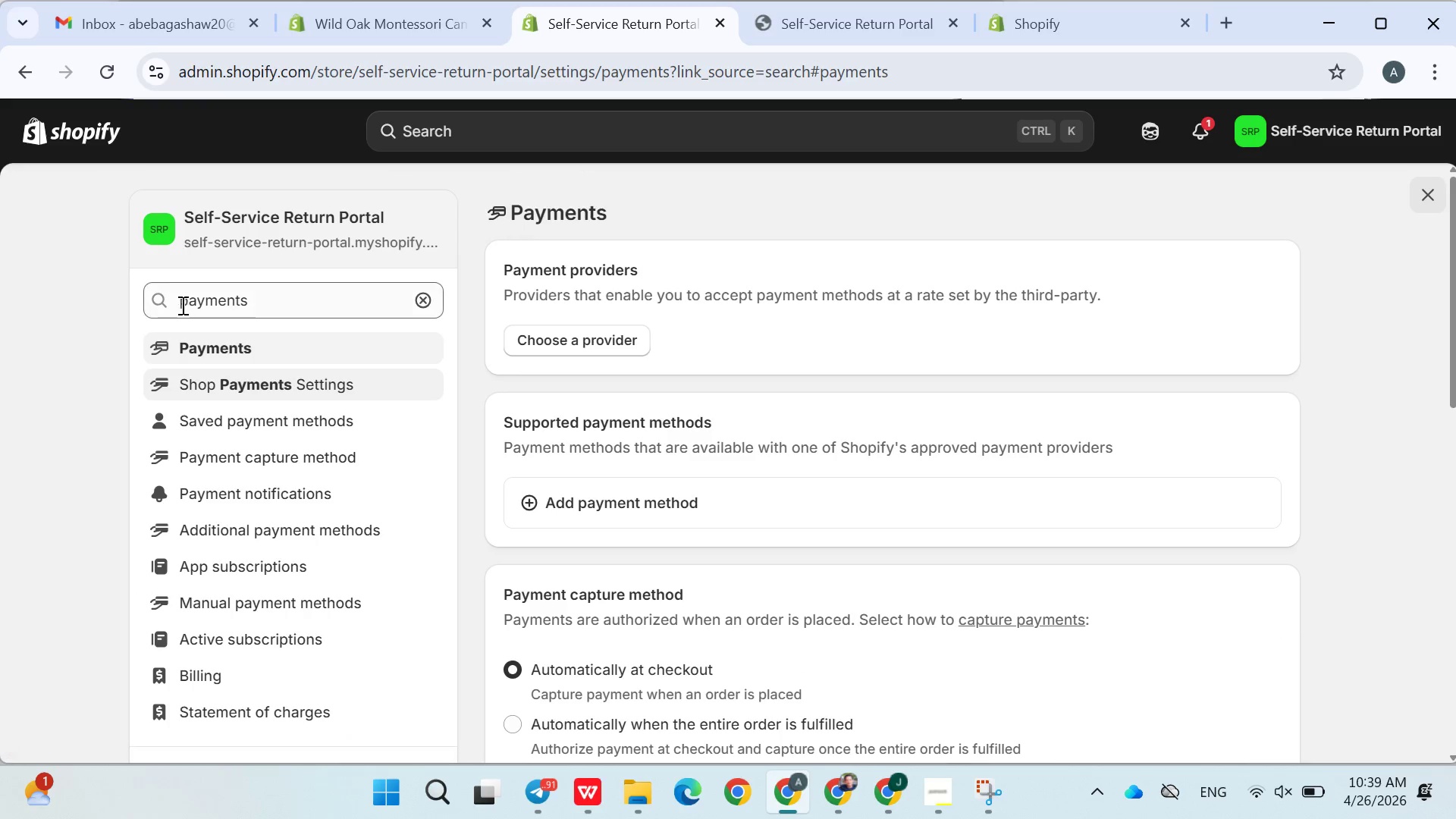 
double_click([184, 305])
 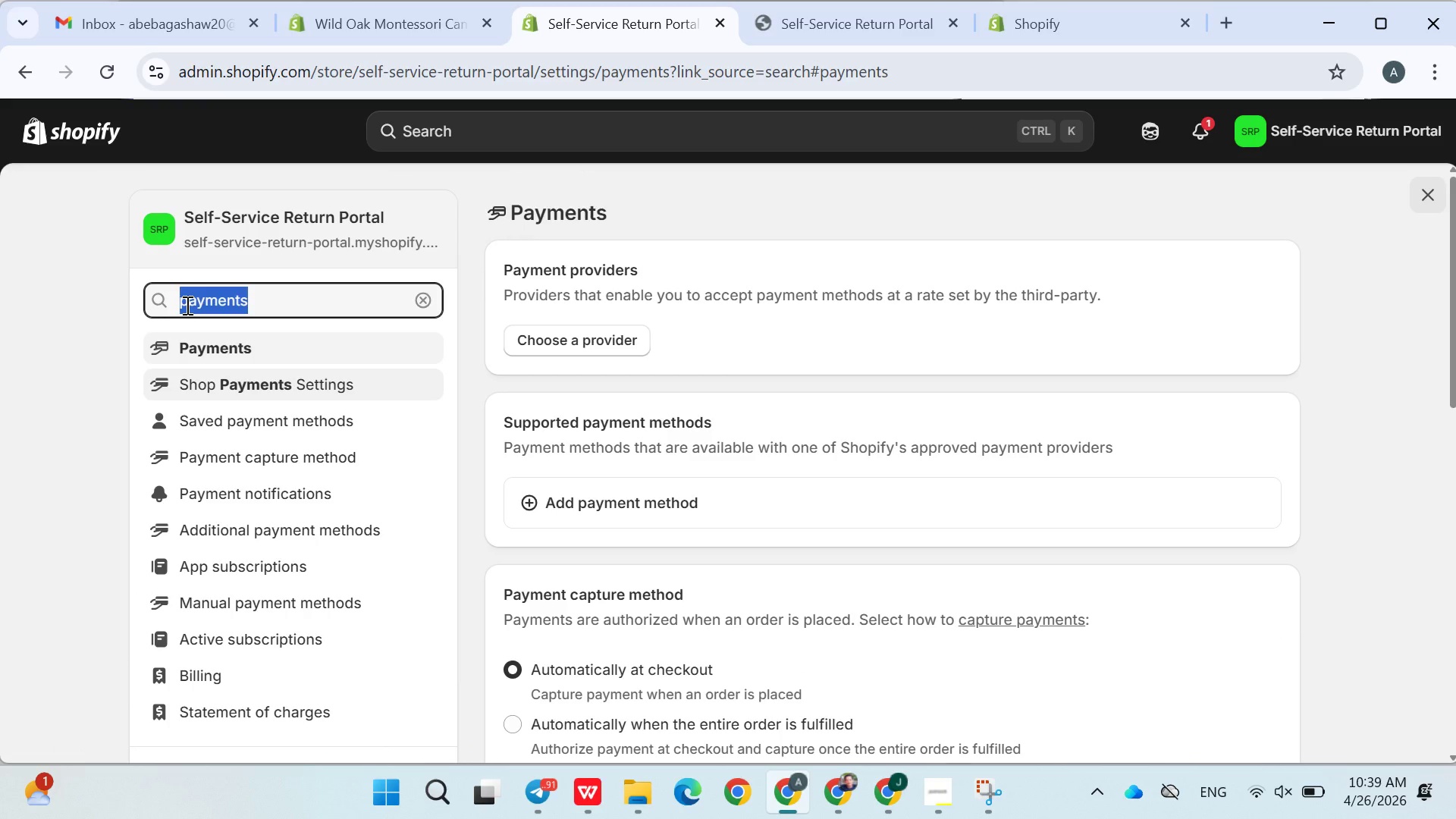 
type(bogus )
key(Backspace)
key(Backspace)
 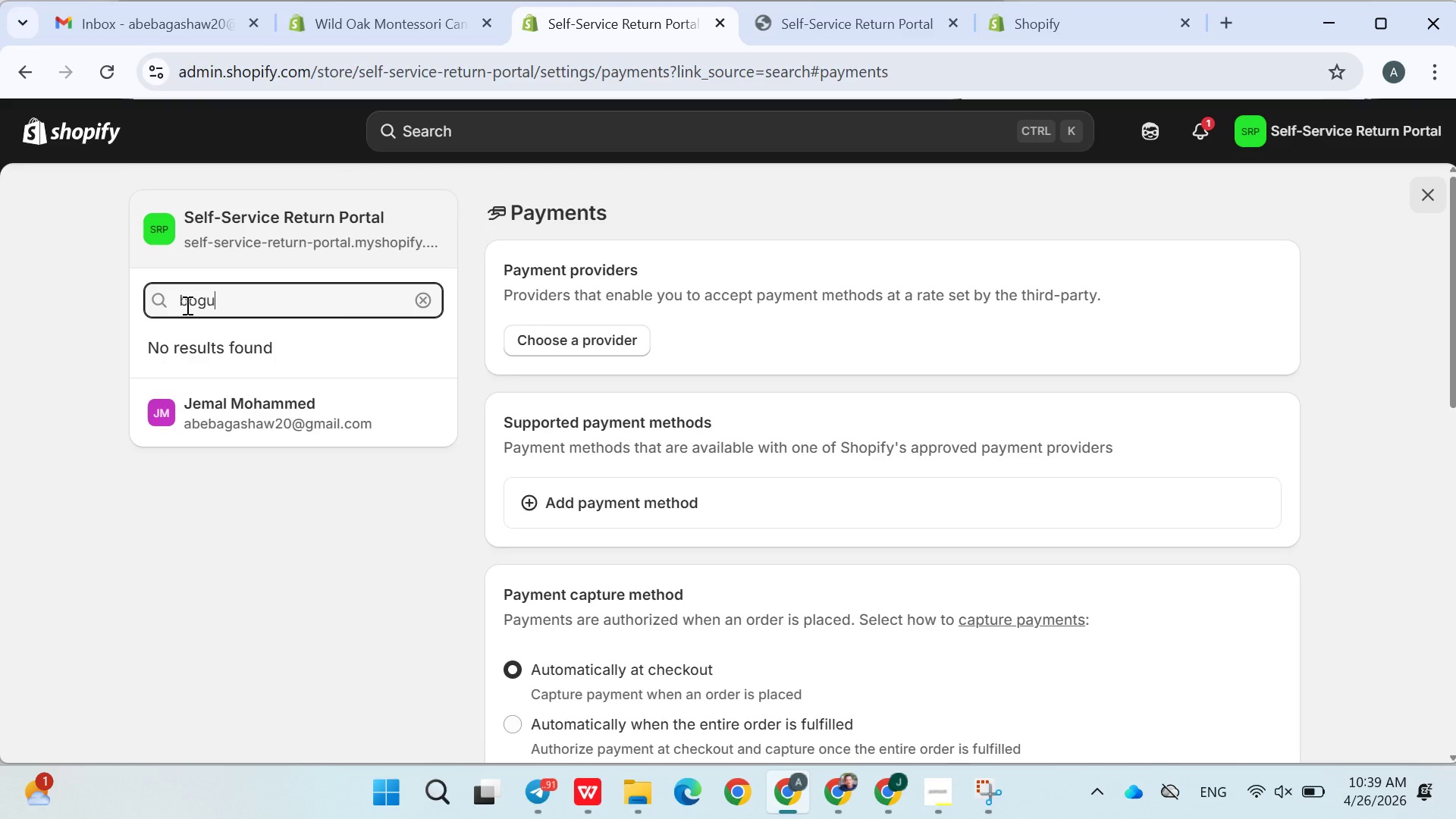 
hold_key(key=Backspace, duration=0.97)
 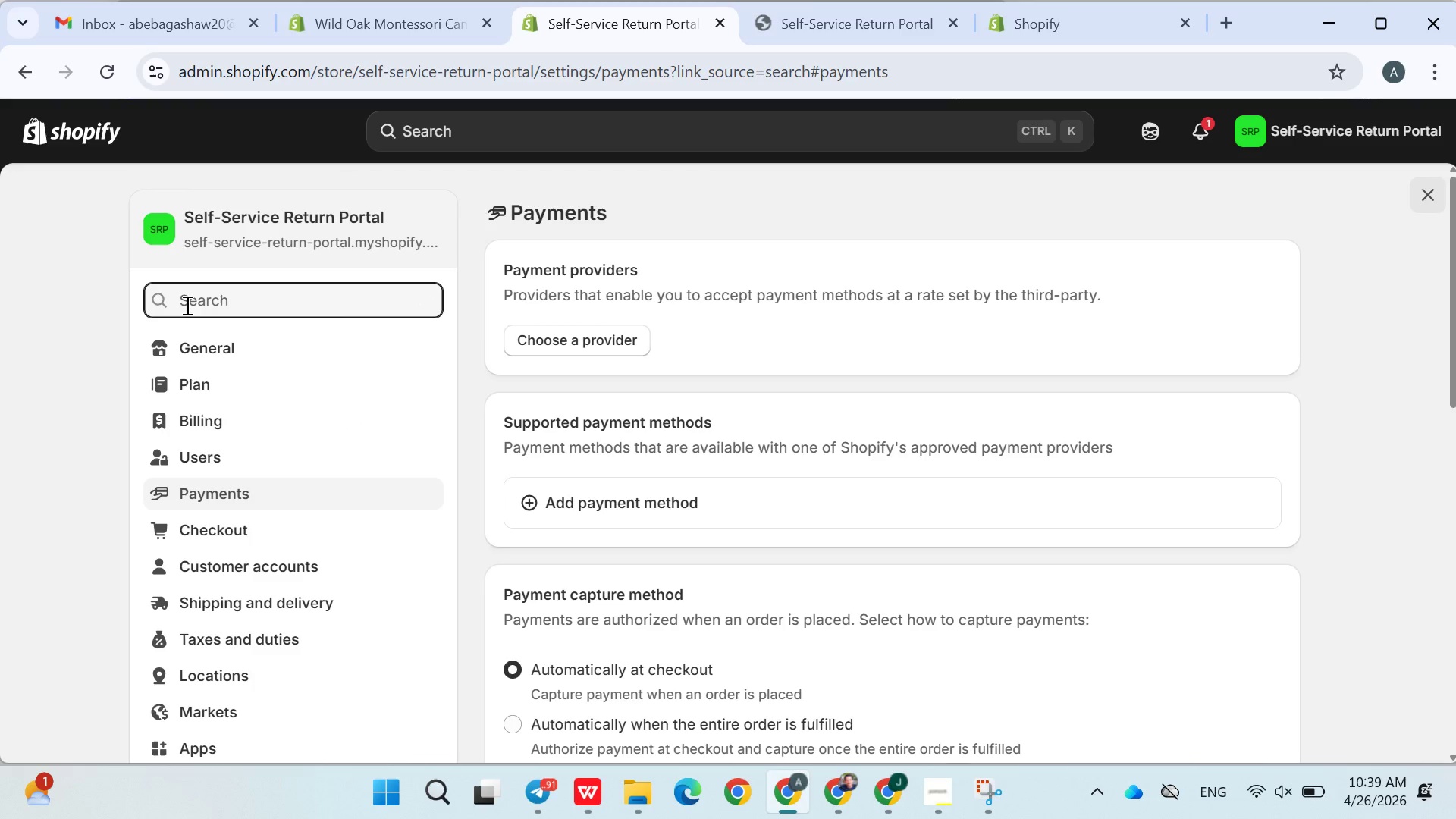 
type(gateway)
 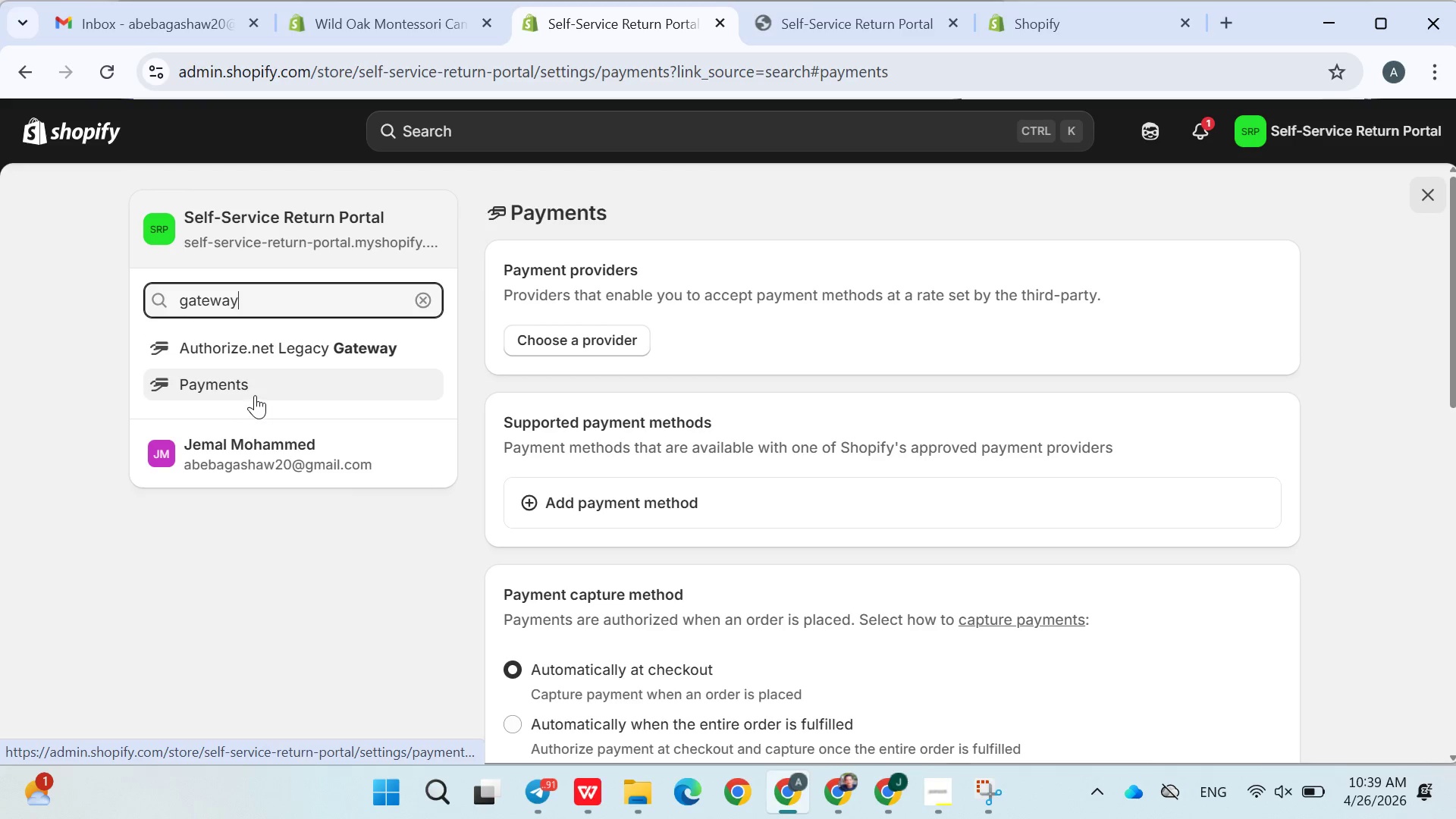 
wait(7.45)
 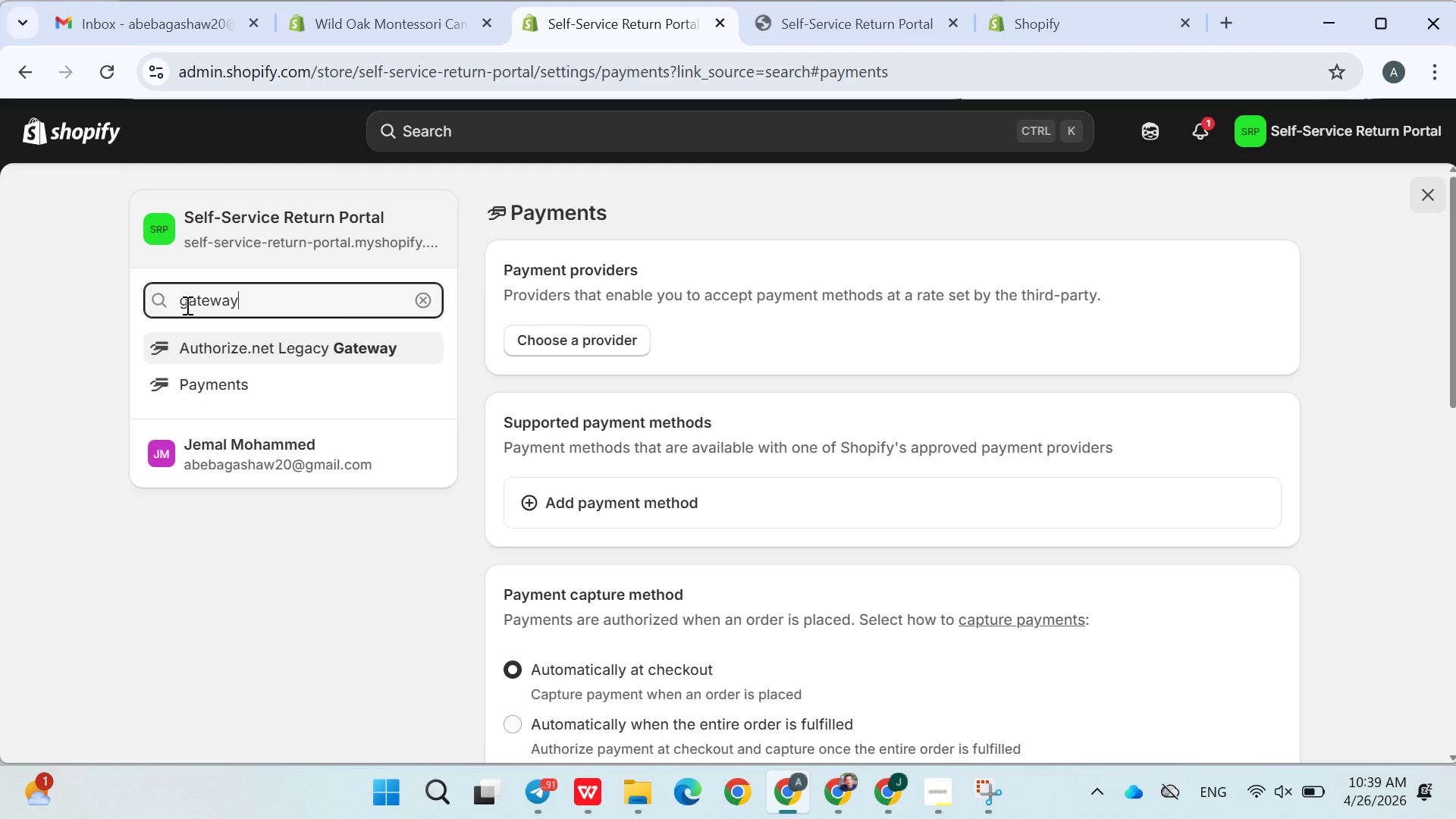 
left_click([249, 380])
 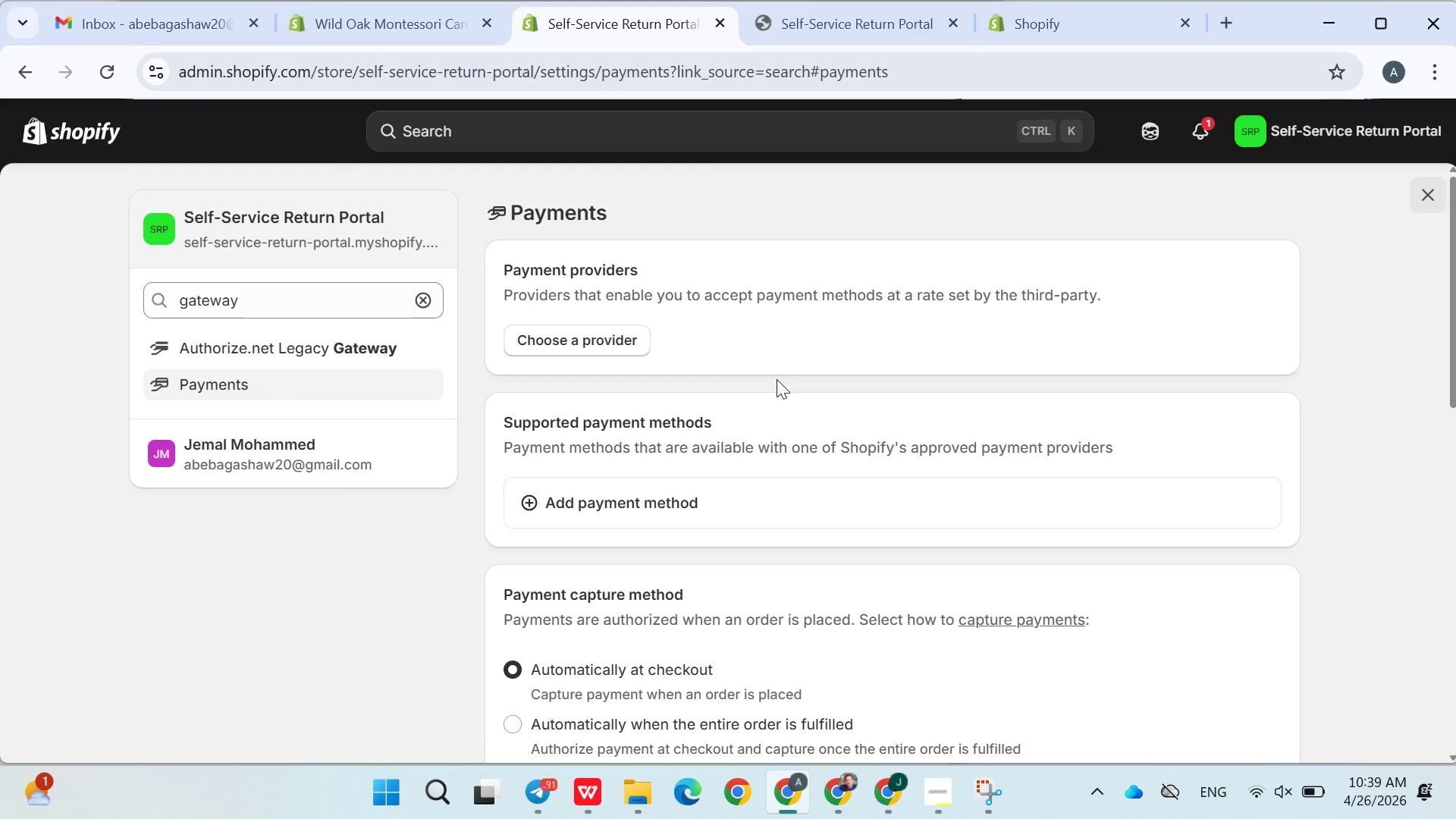 
wait(5.03)
 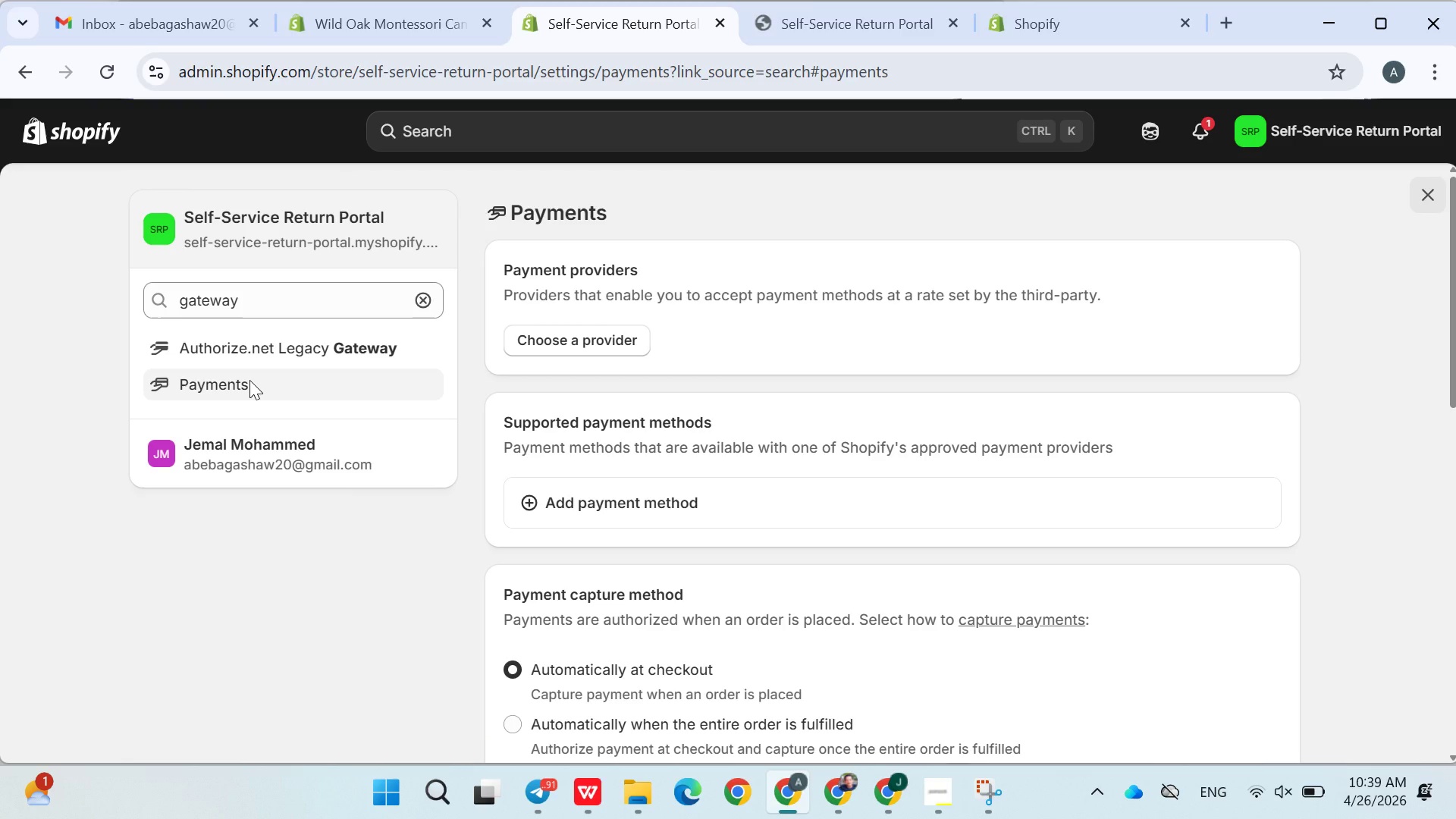 
left_click([615, 347])
 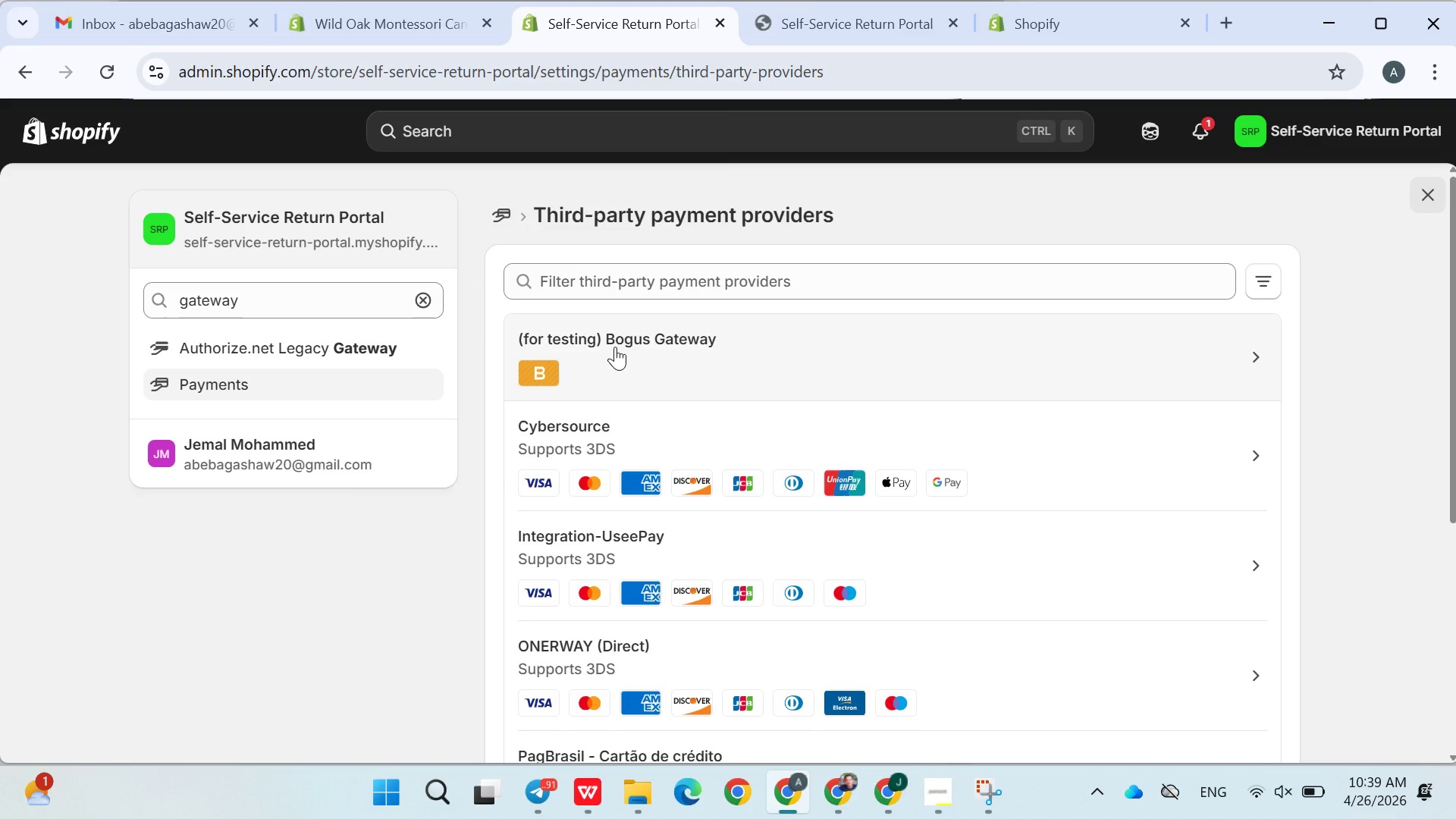 
wait(16.95)
 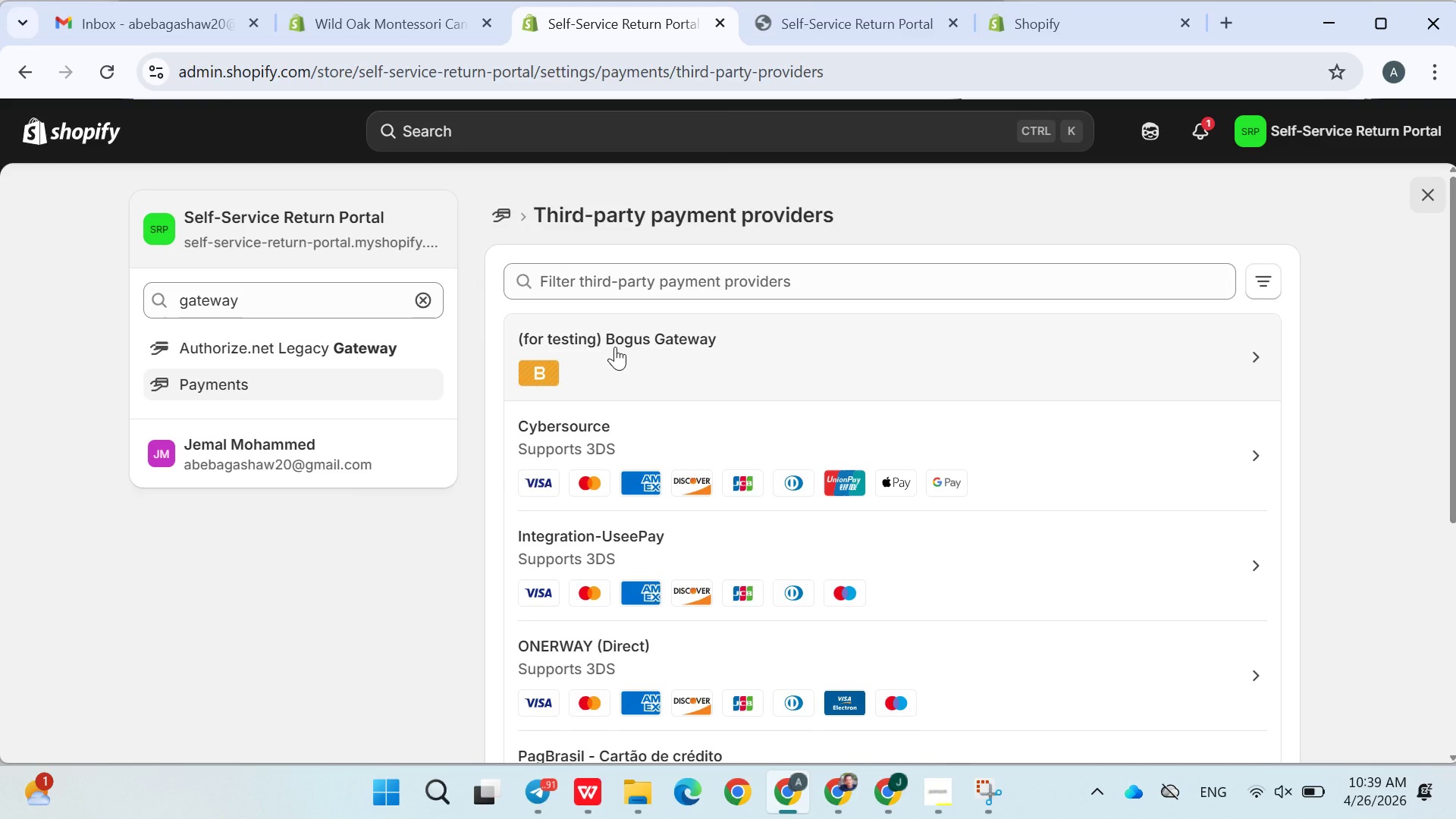 
left_click([1216, 486])
 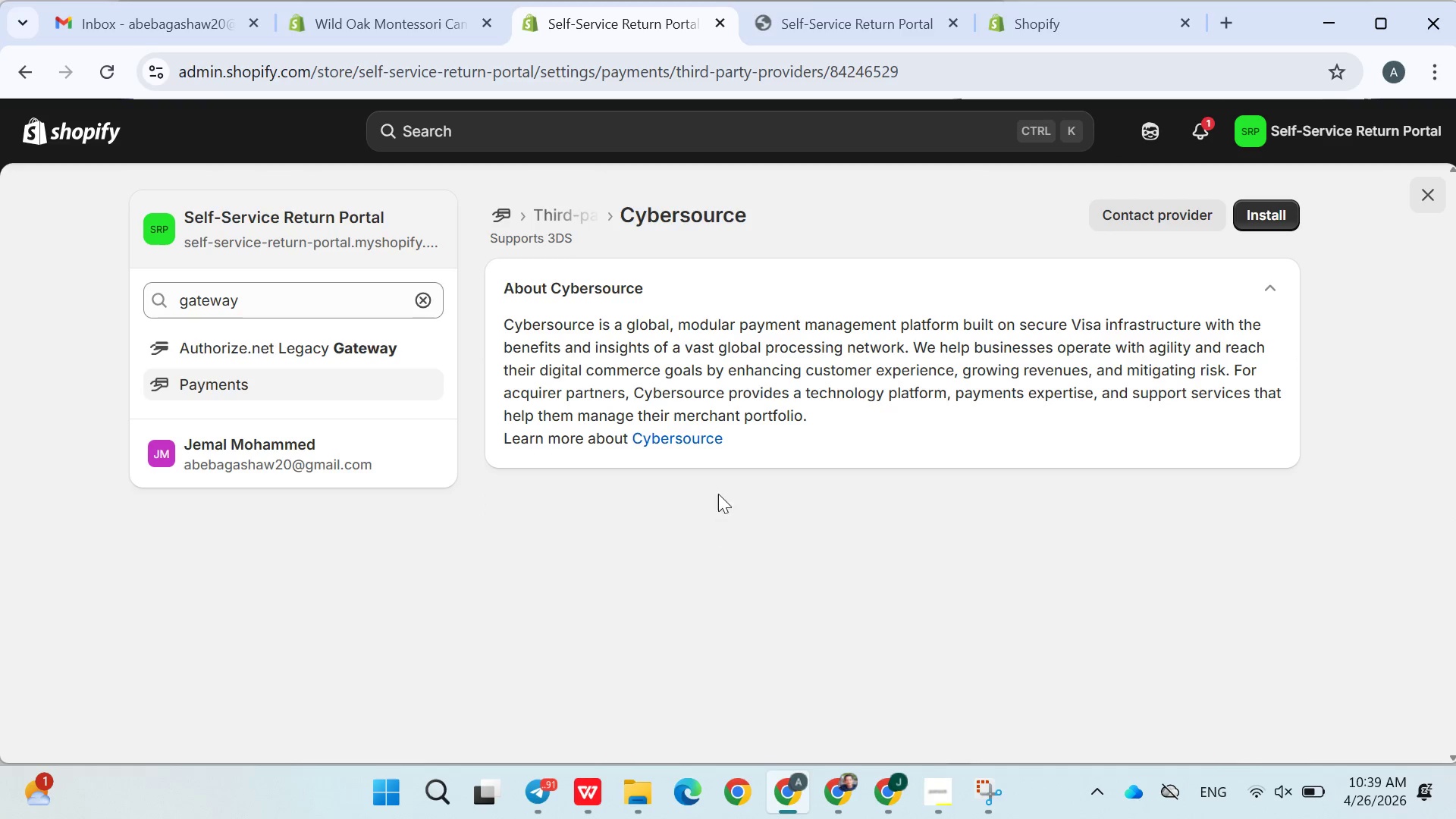 
left_click([1269, 223])
 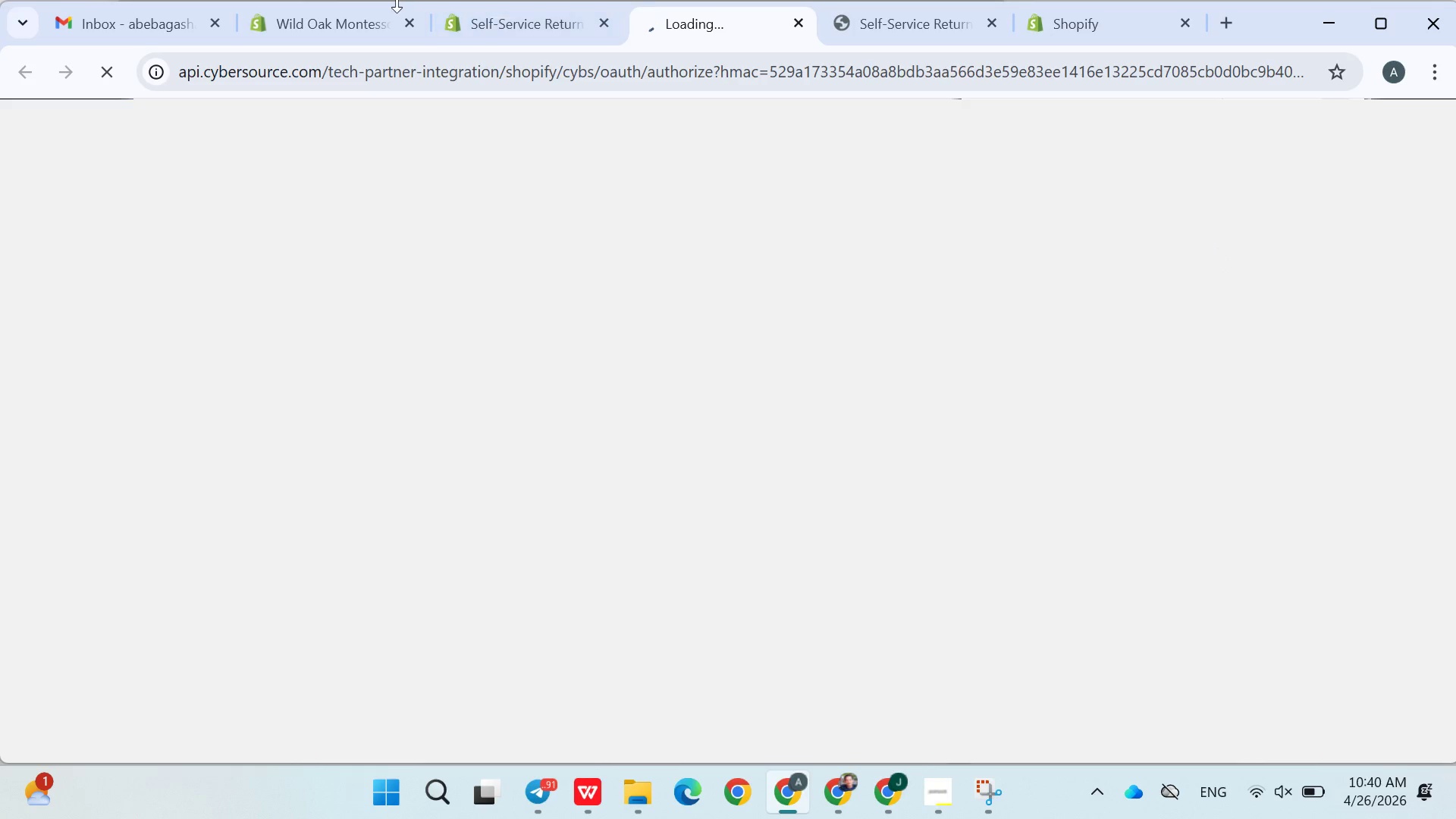 
mouse_move([545, 41])
 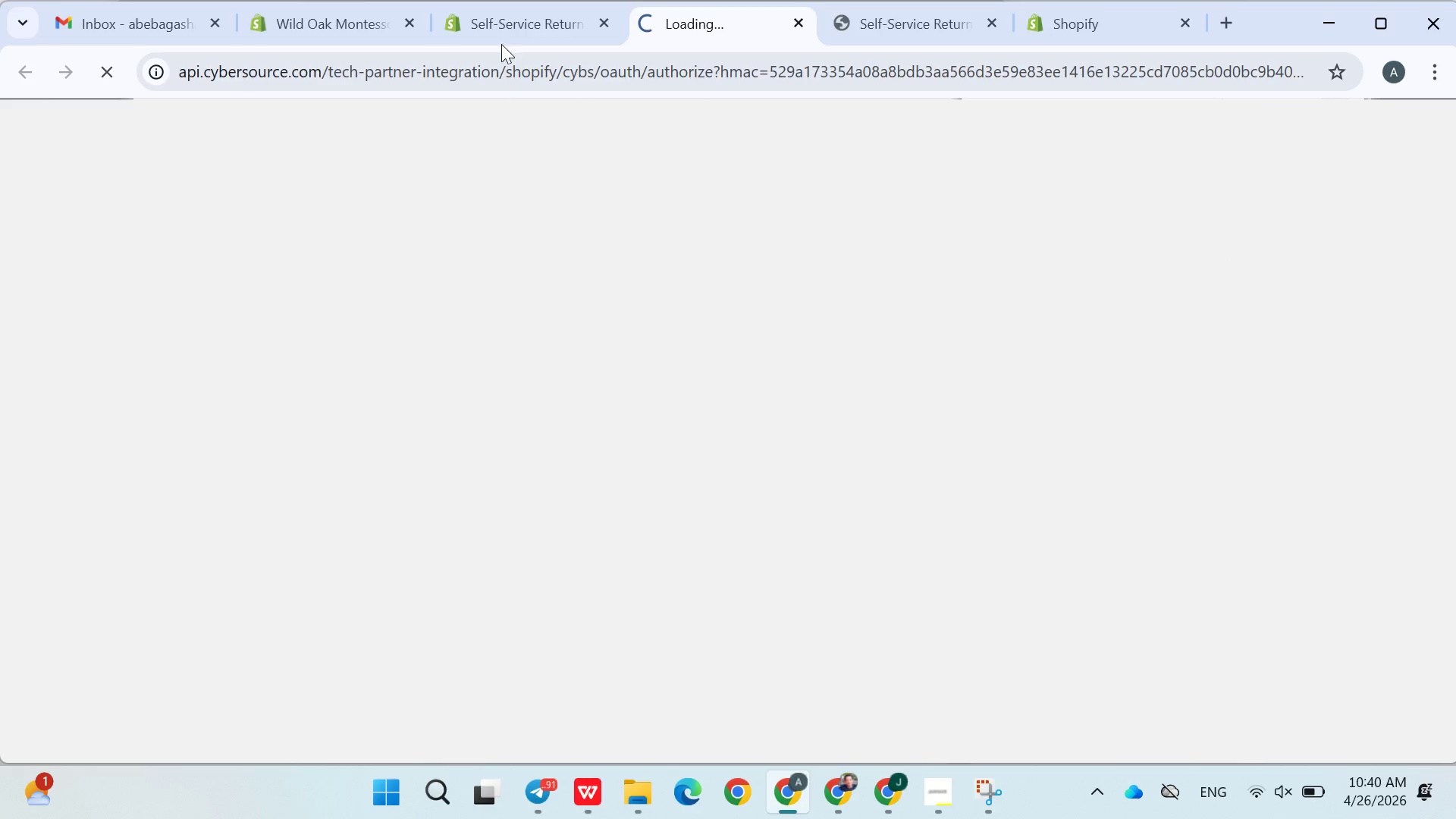 
left_click([494, 11])
 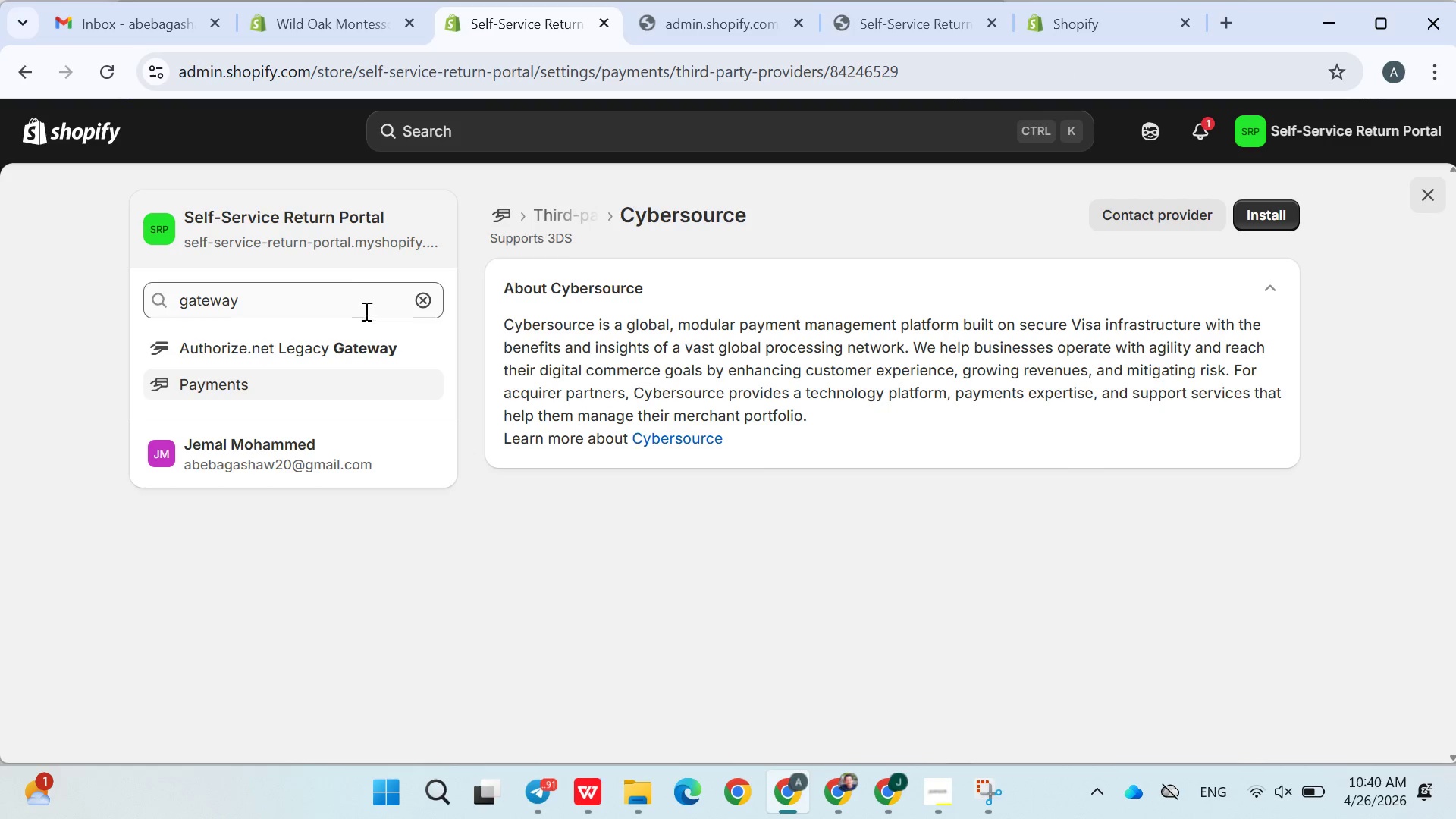 
left_click([252, 385])
 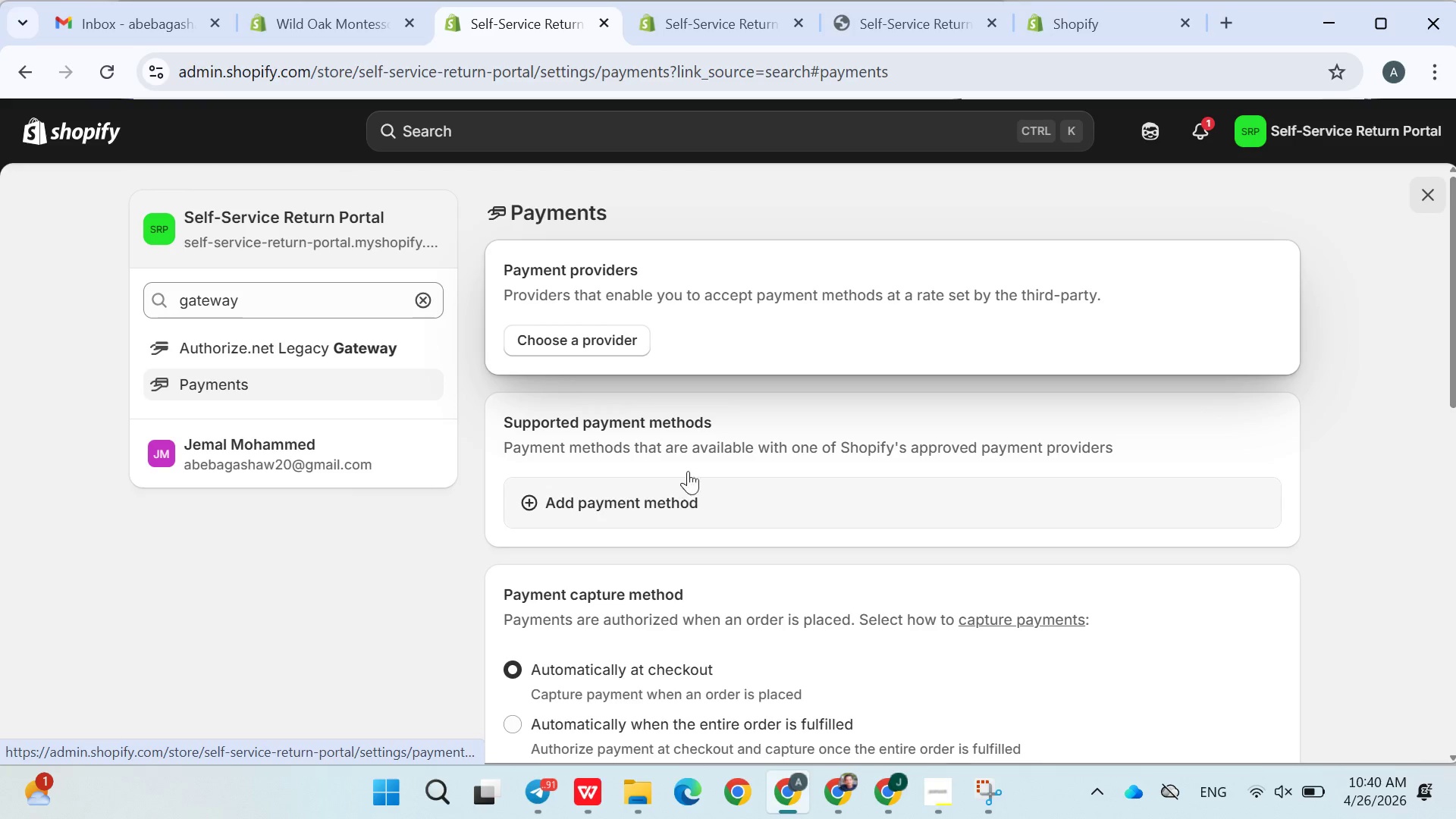 
left_click([603, 343])
 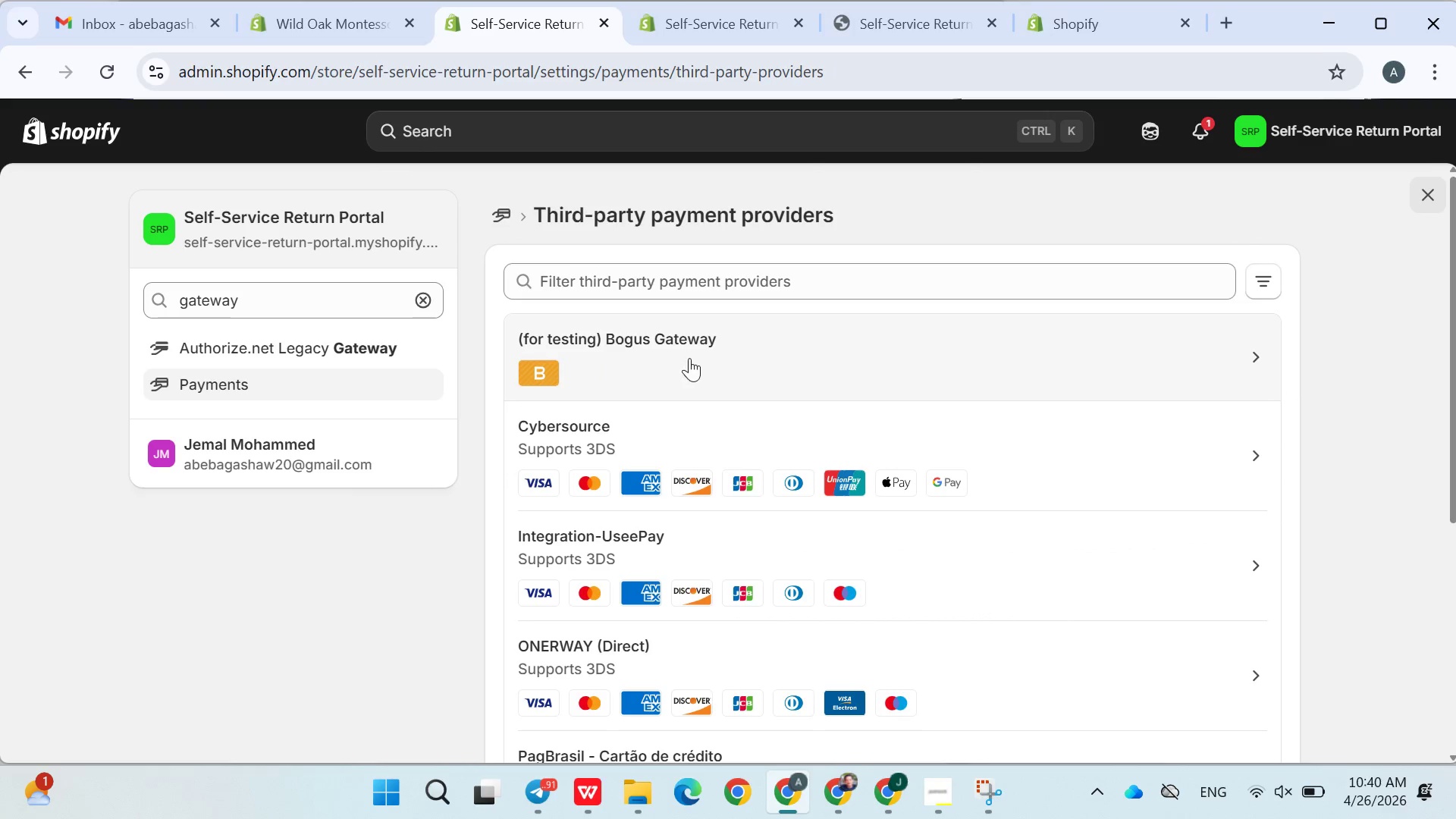 
wait(9.84)
 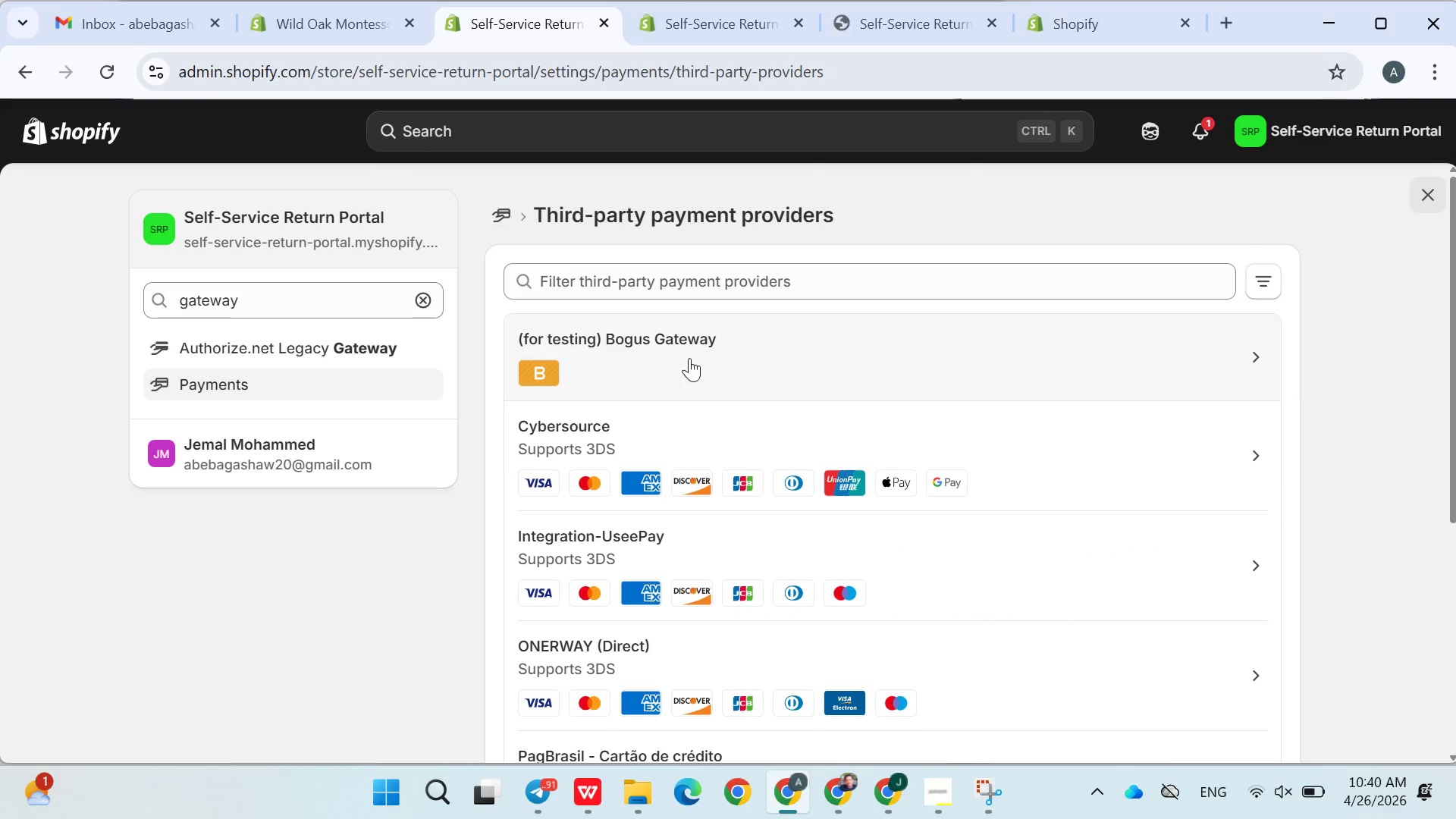 
left_click_drag(start_coordinate=[0, 122], to_coordinate=[1453, 761])
 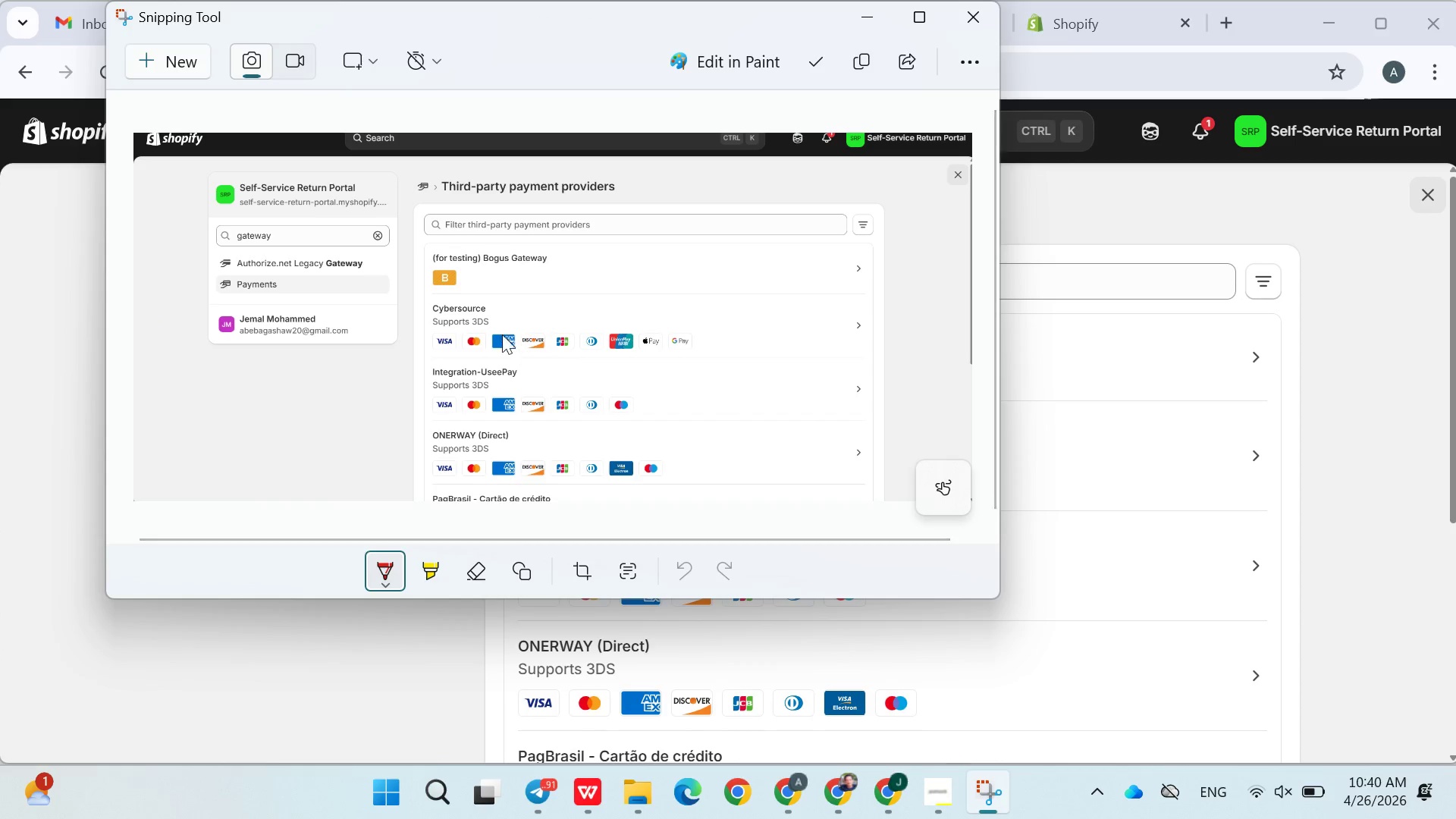 
left_click_drag(start_coordinate=[430, 275], to_coordinate=[410, 236])
 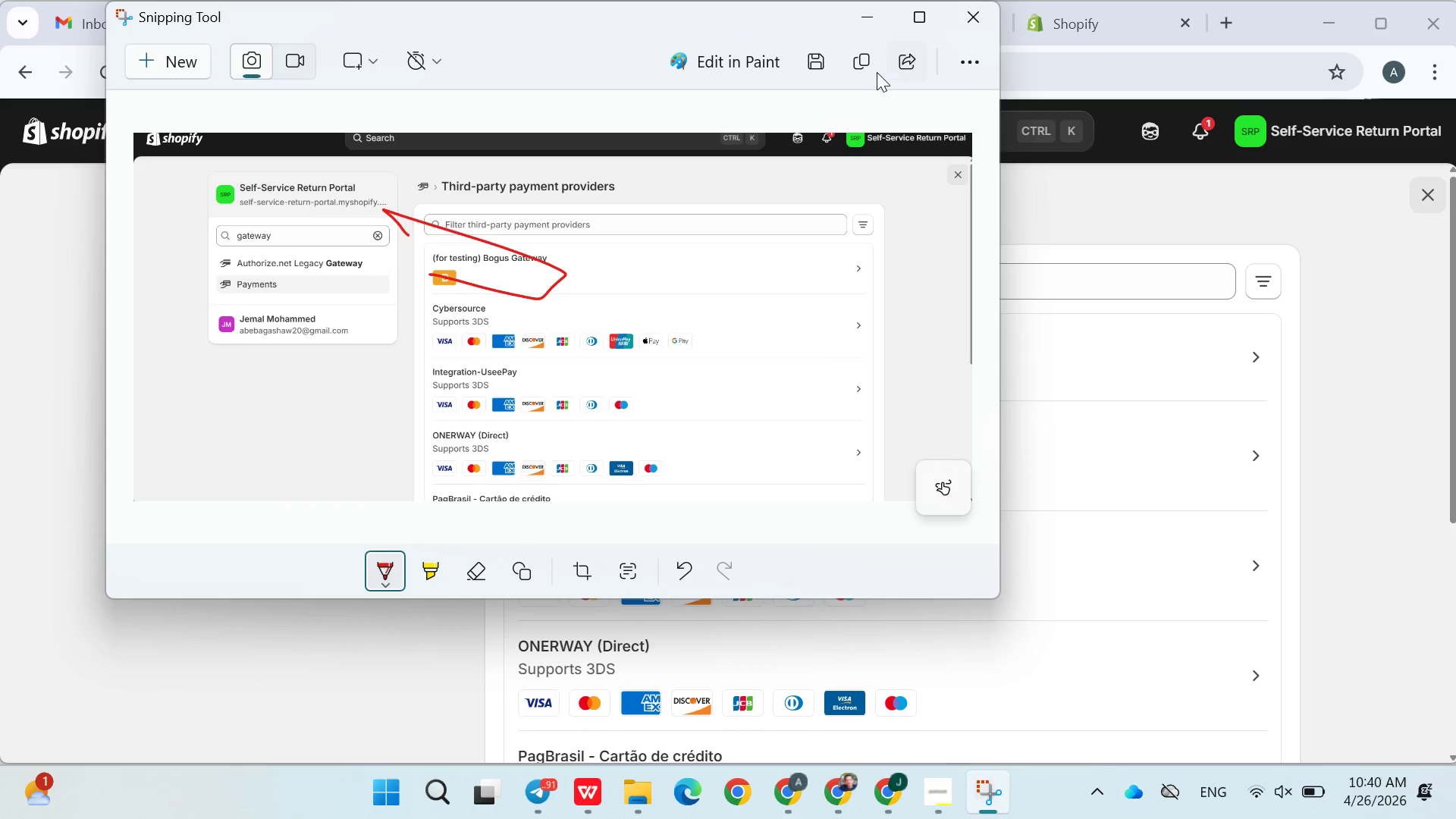 
left_click([869, 66])
 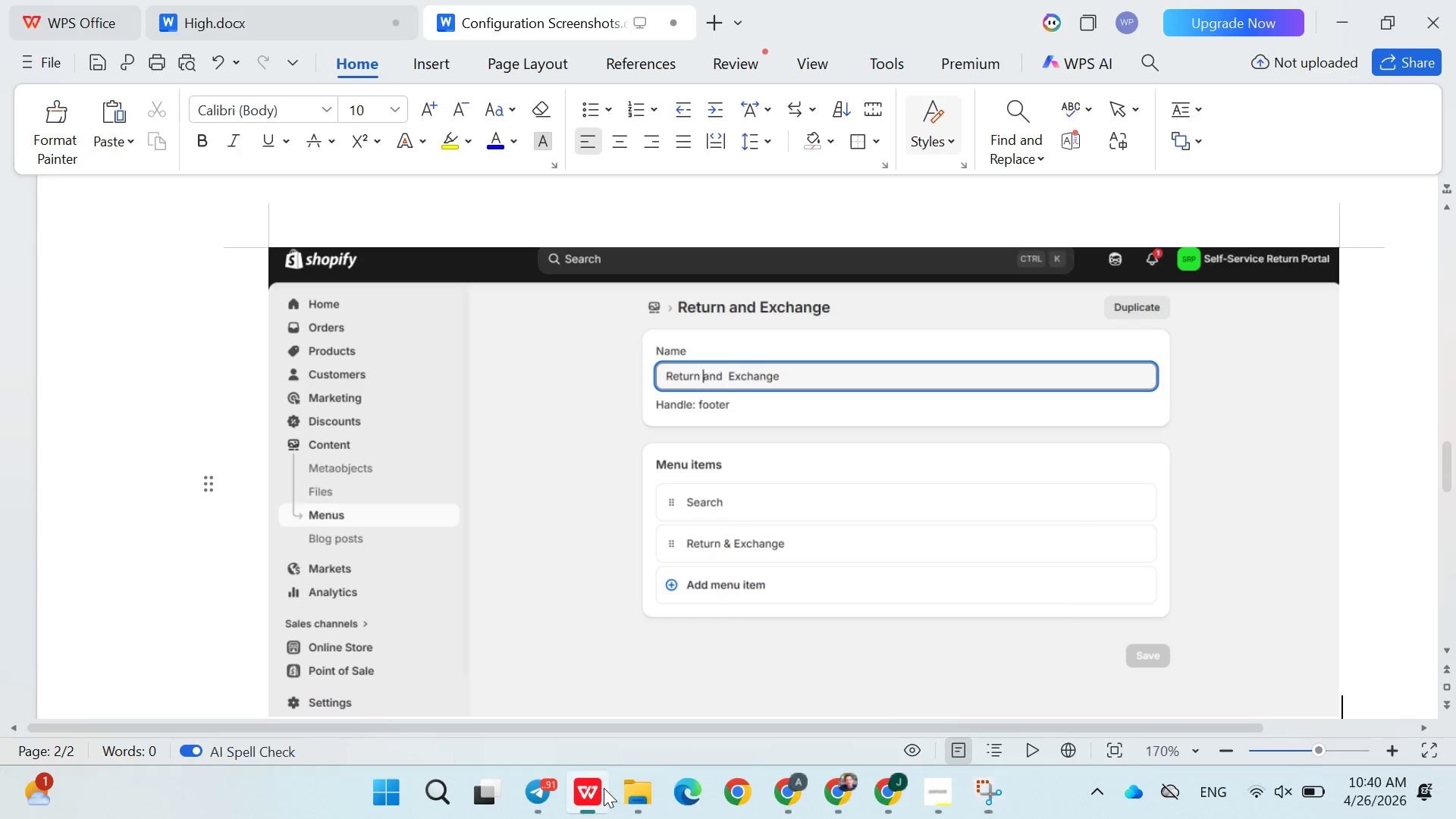 
scroll: coordinate [604, 659], scroll_direction: down, amount: 5.0
 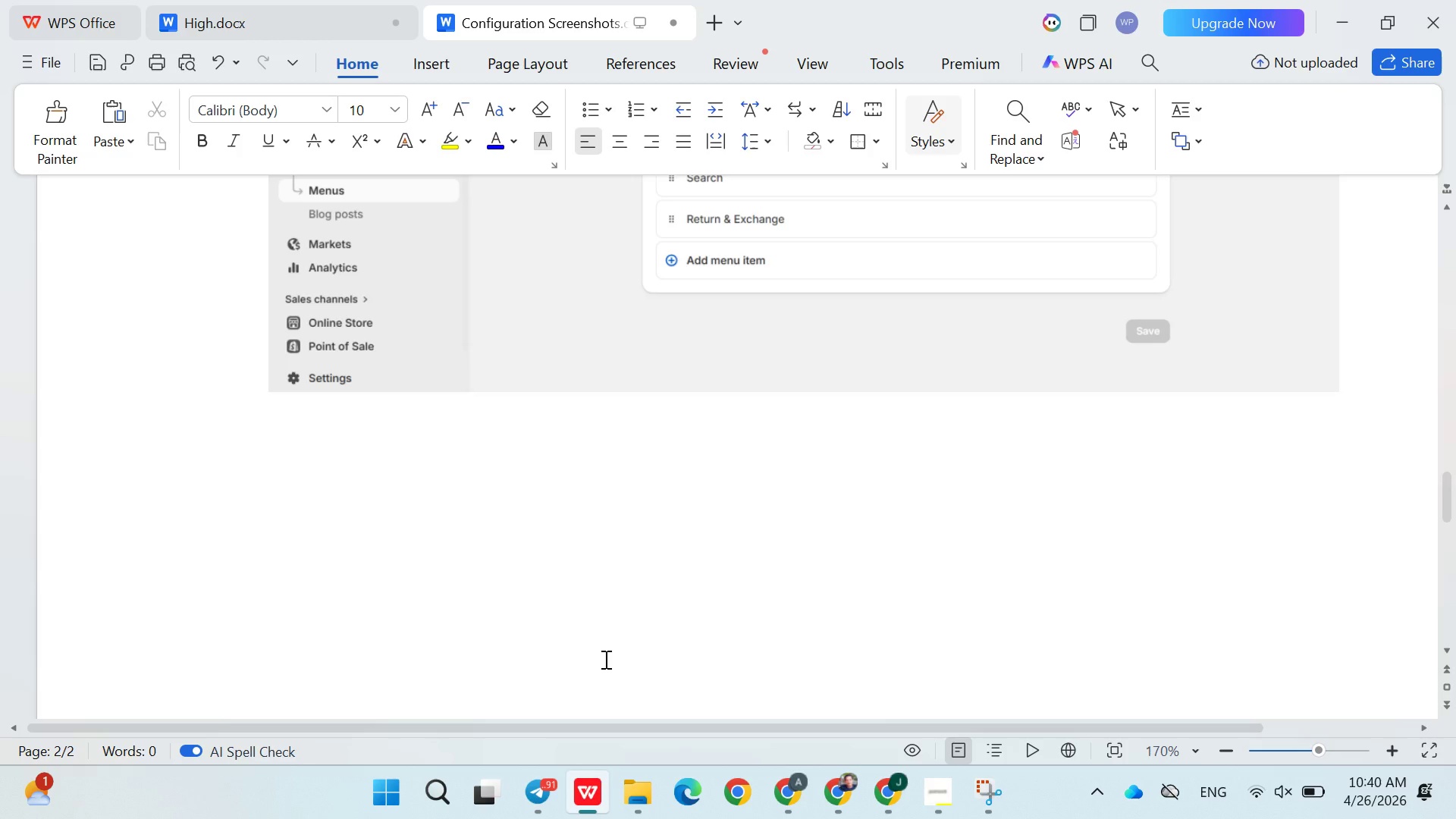 
key(Enter)
 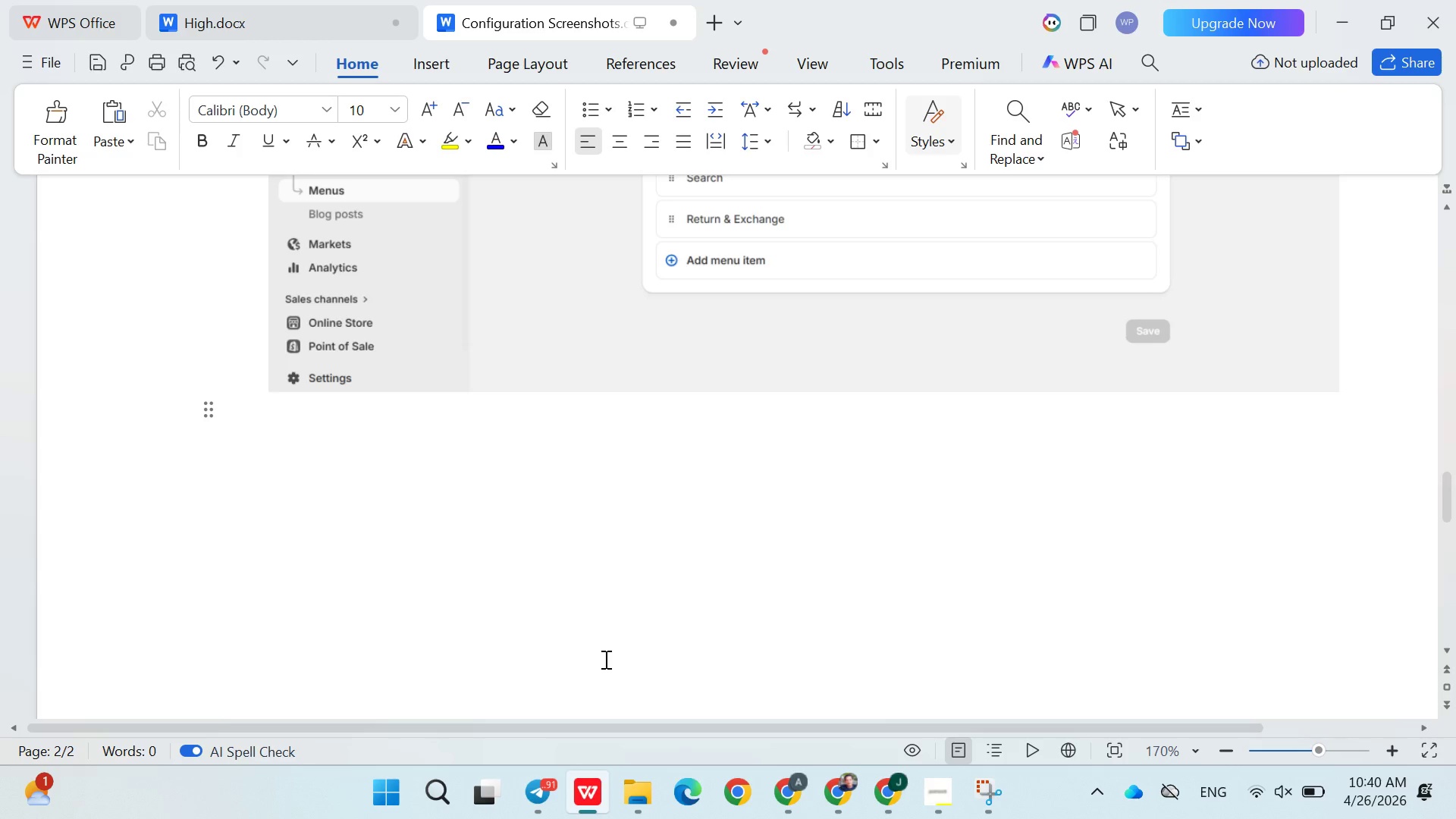 
key(Enter)
 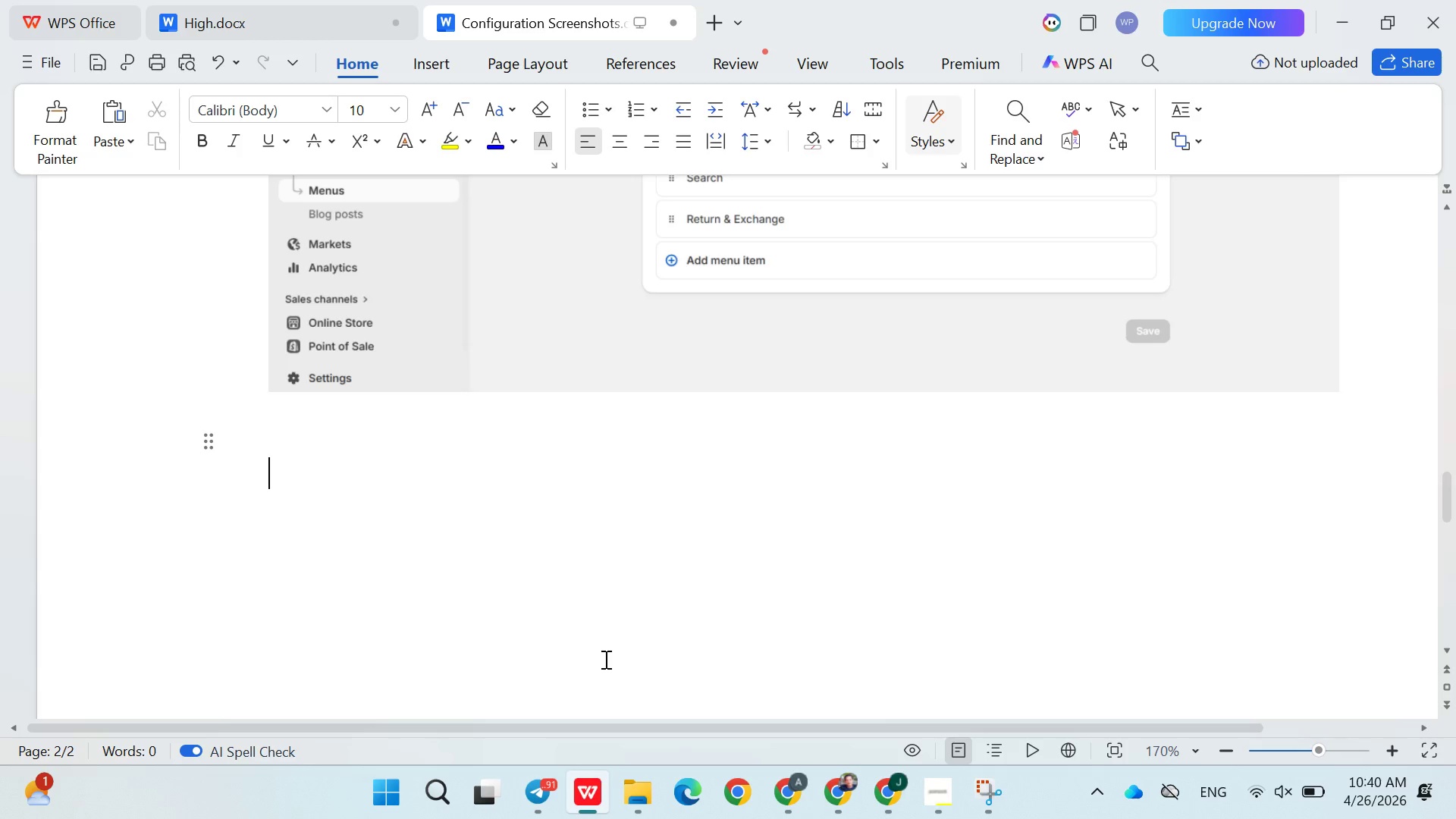 
key(Enter)
 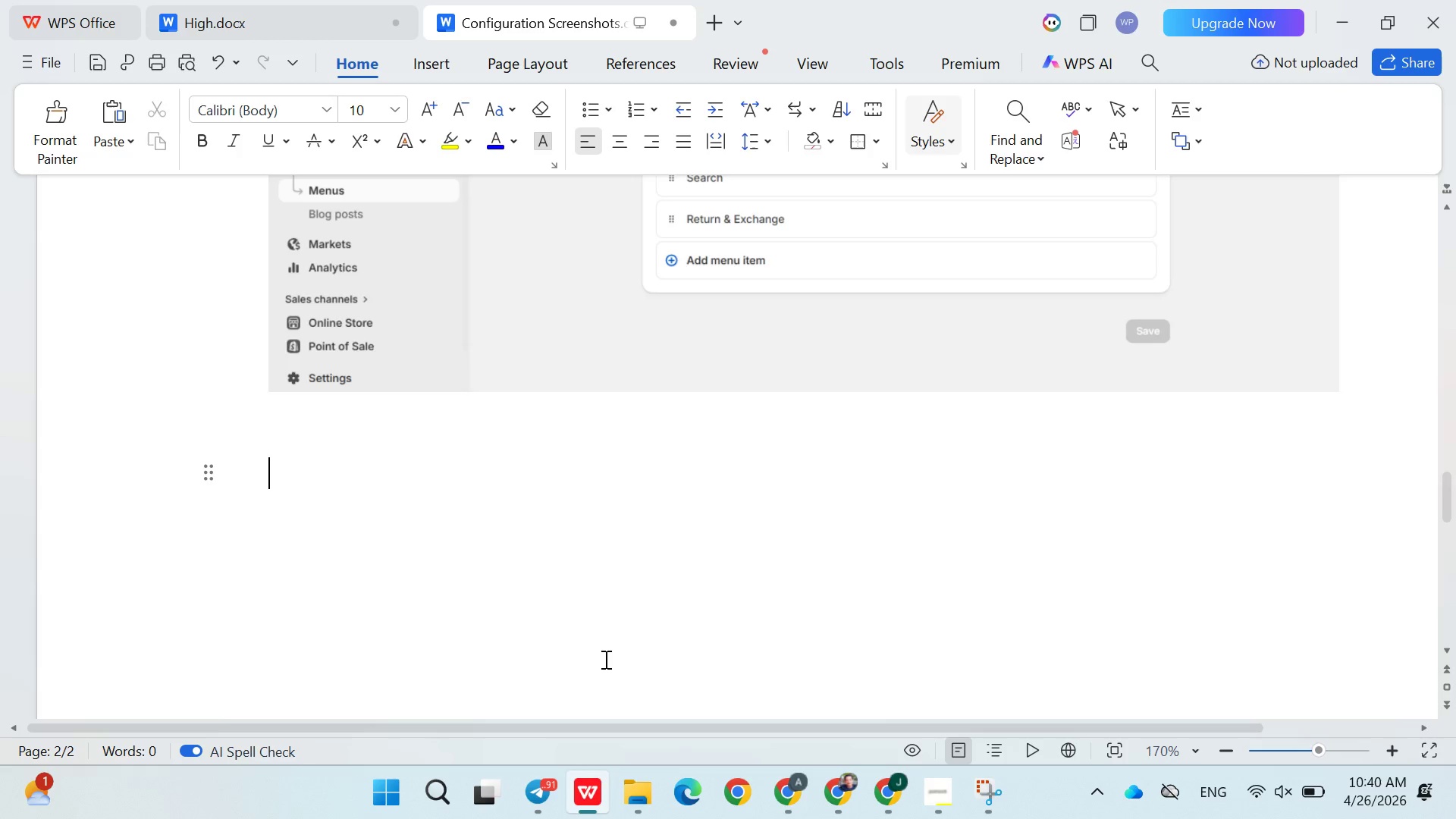 
key(Control+ControlLeft)
 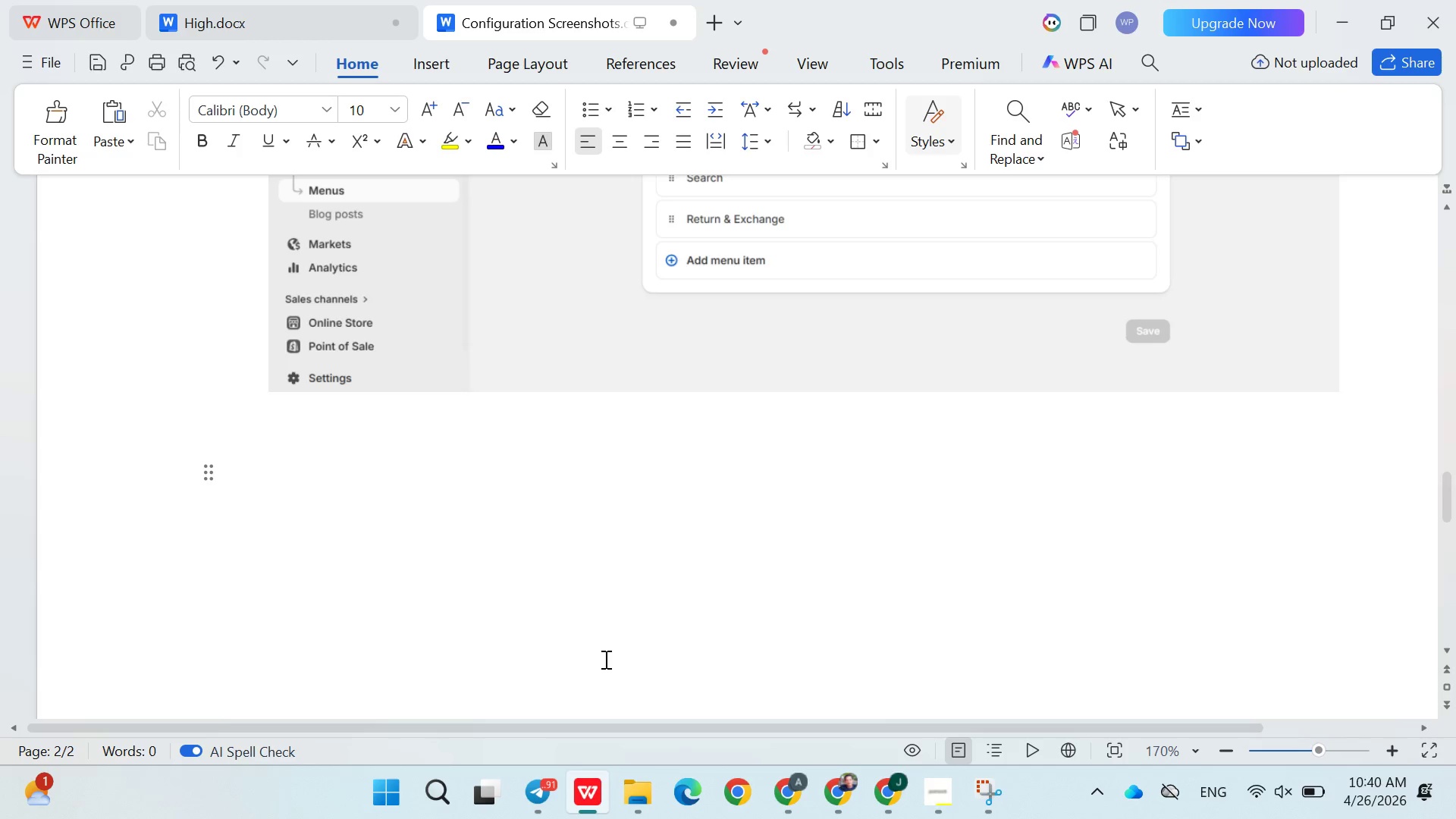 
key(Control+V)
 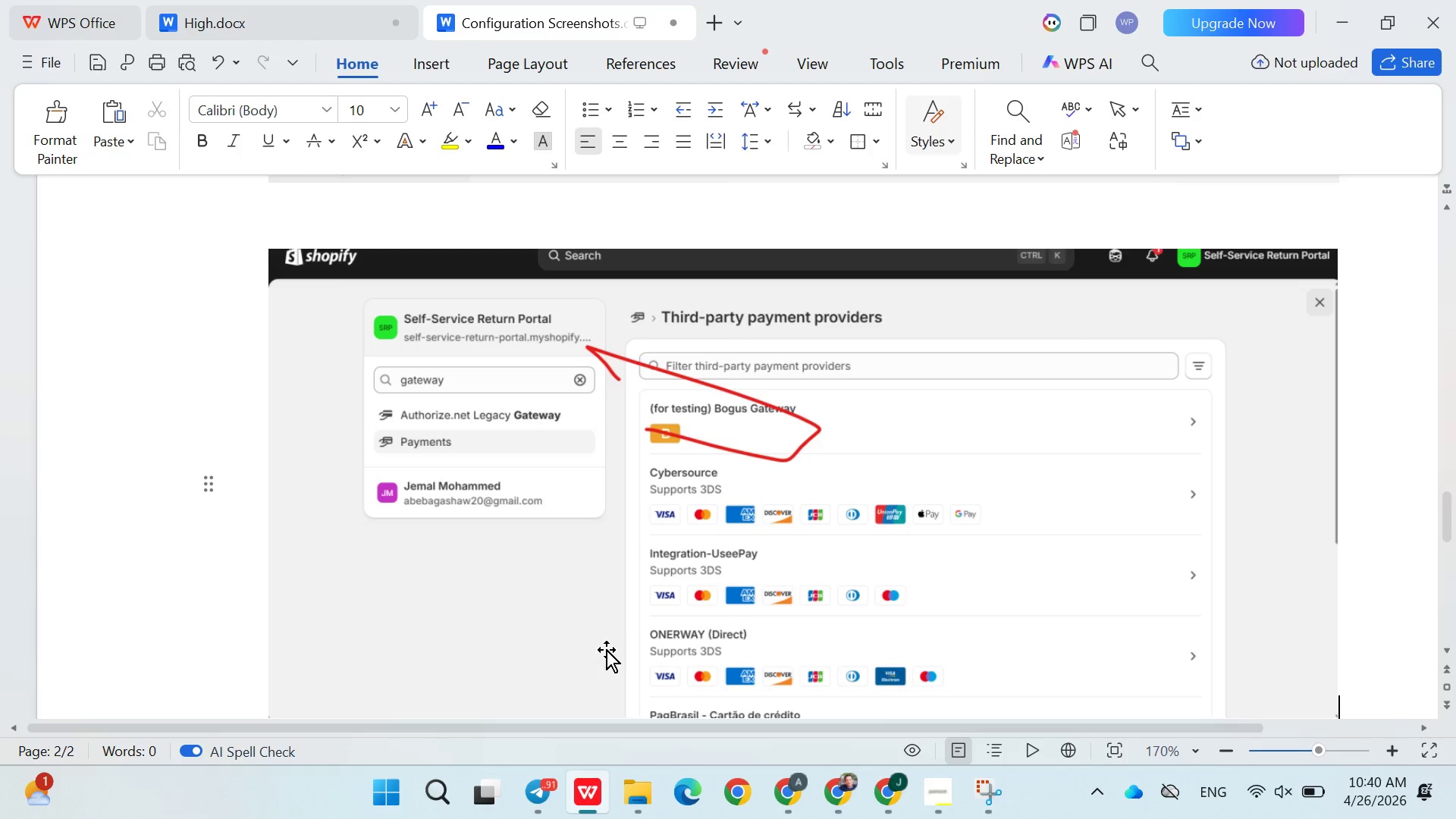 
wait(6.53)
 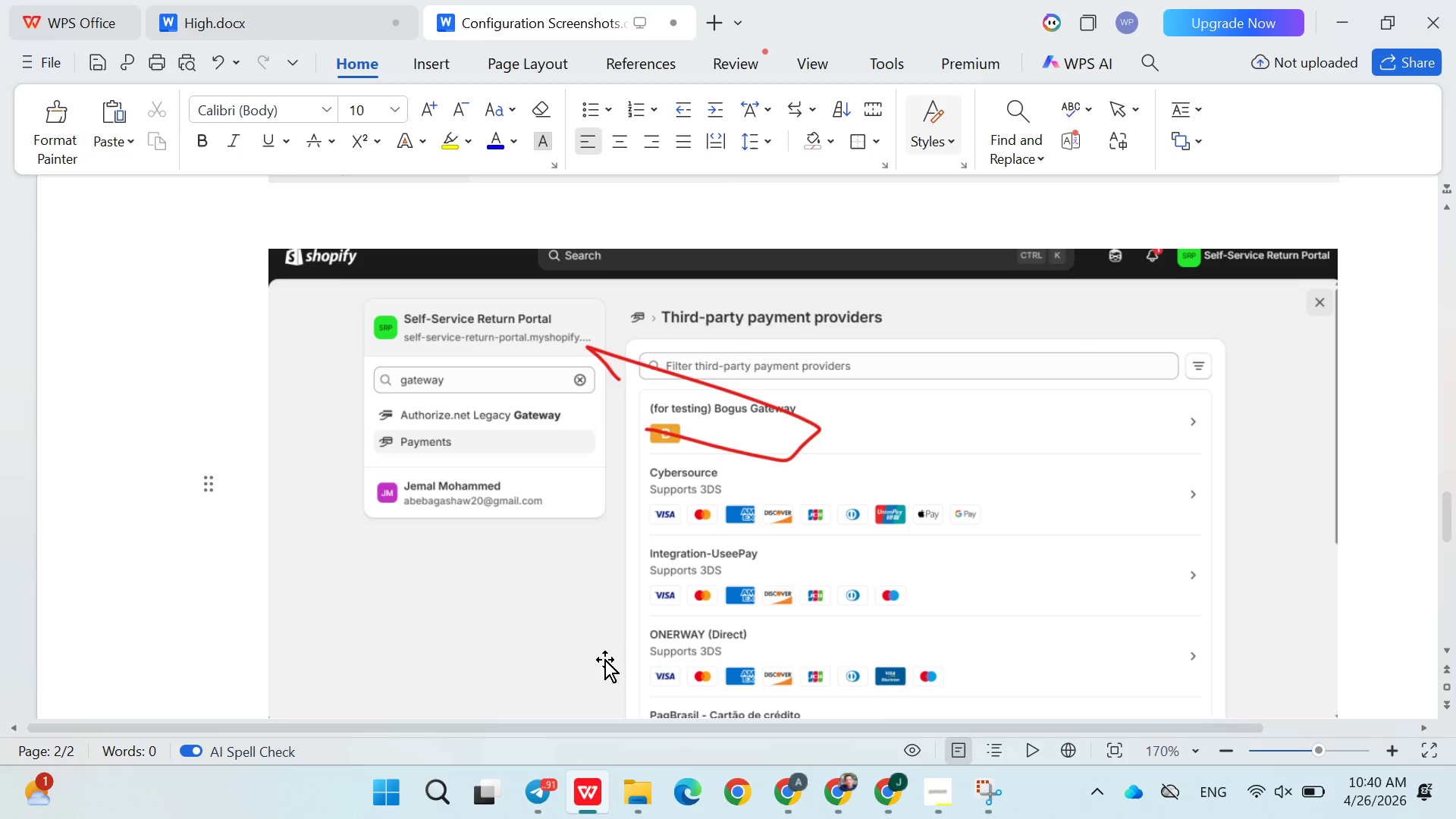 
left_click([939, 793])